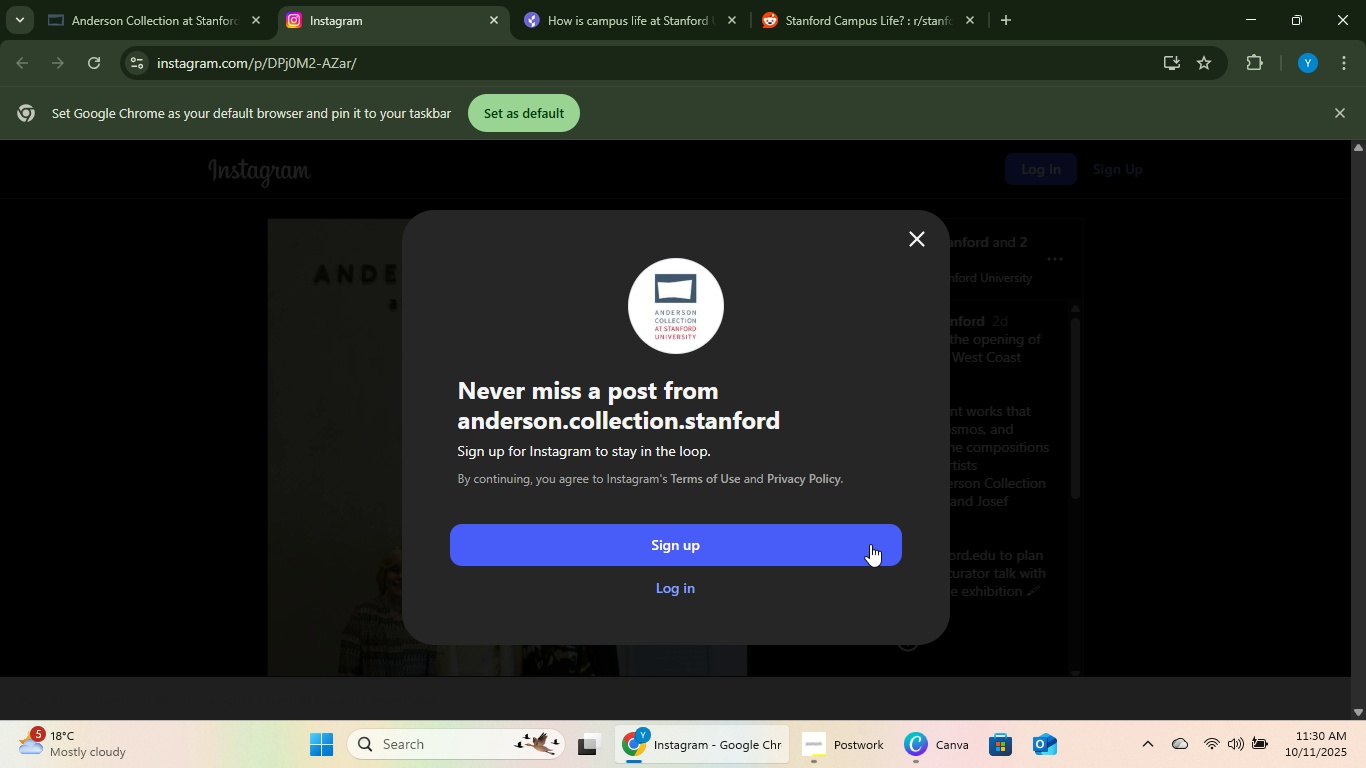 
left_click([917, 243])
 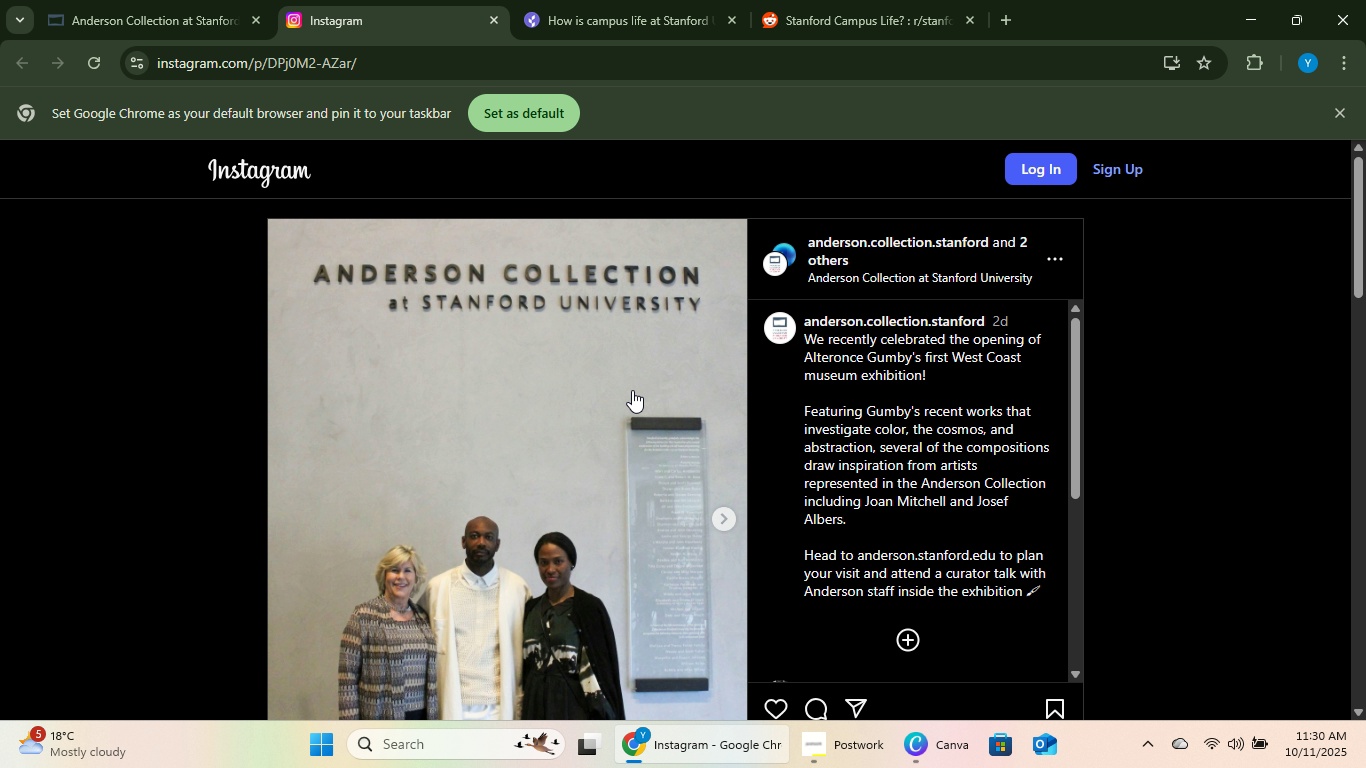 
scroll: coordinate [609, 390], scroll_direction: down, amount: 1.0
 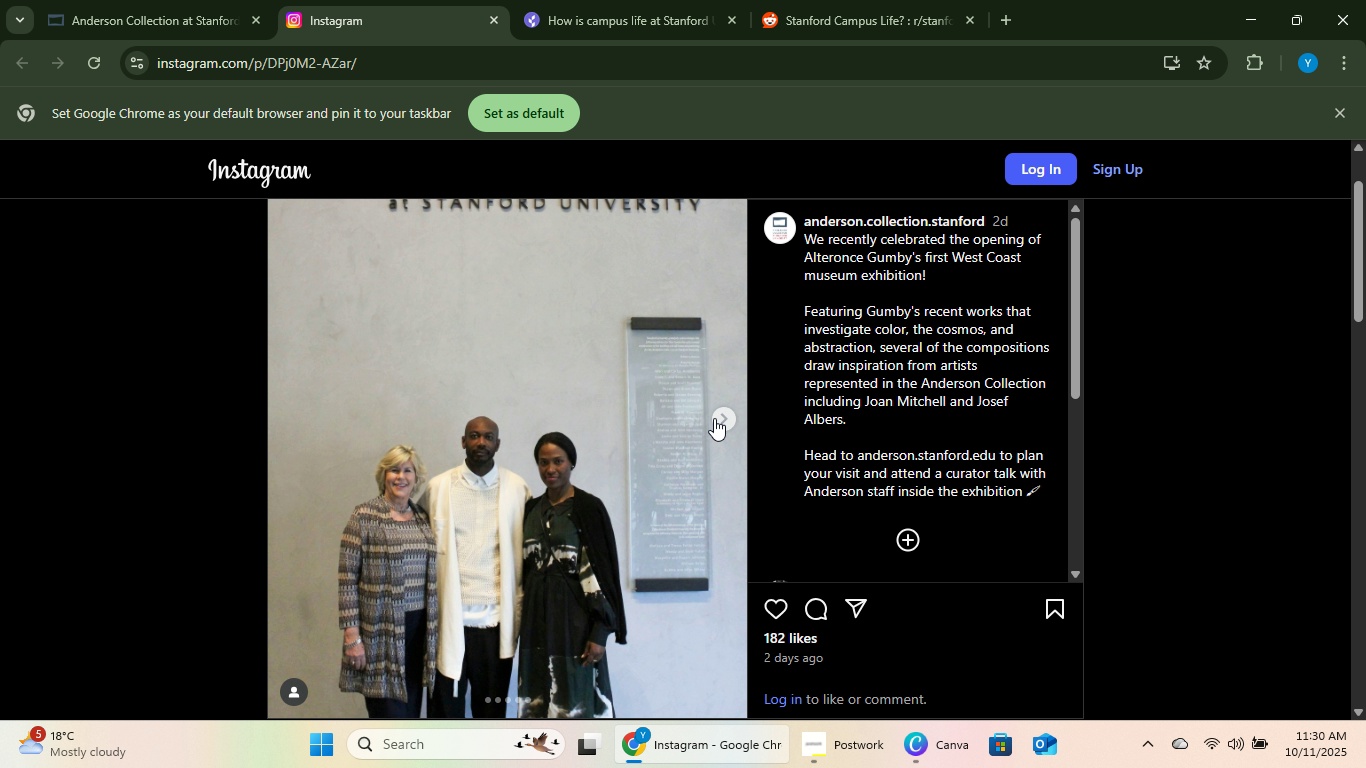 
left_click([714, 418])
 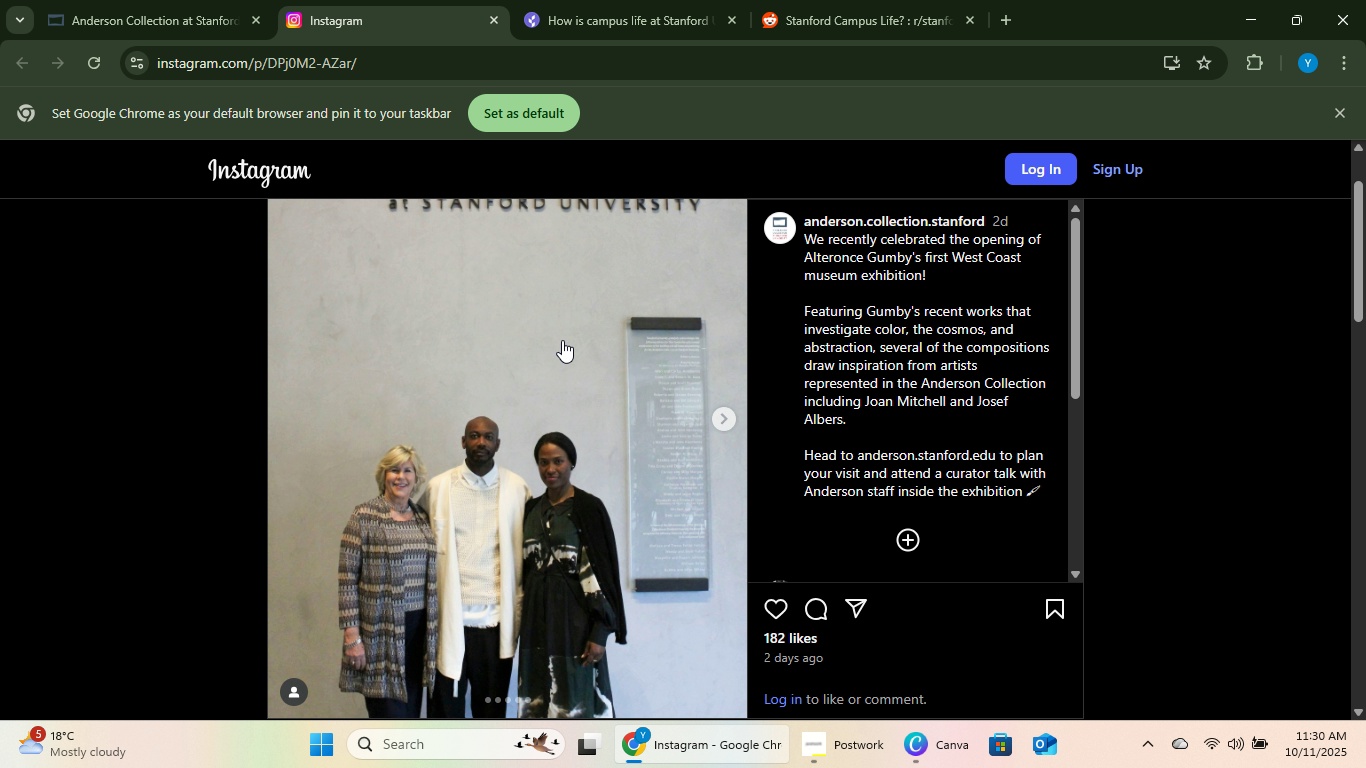 
right_click([560, 341])
 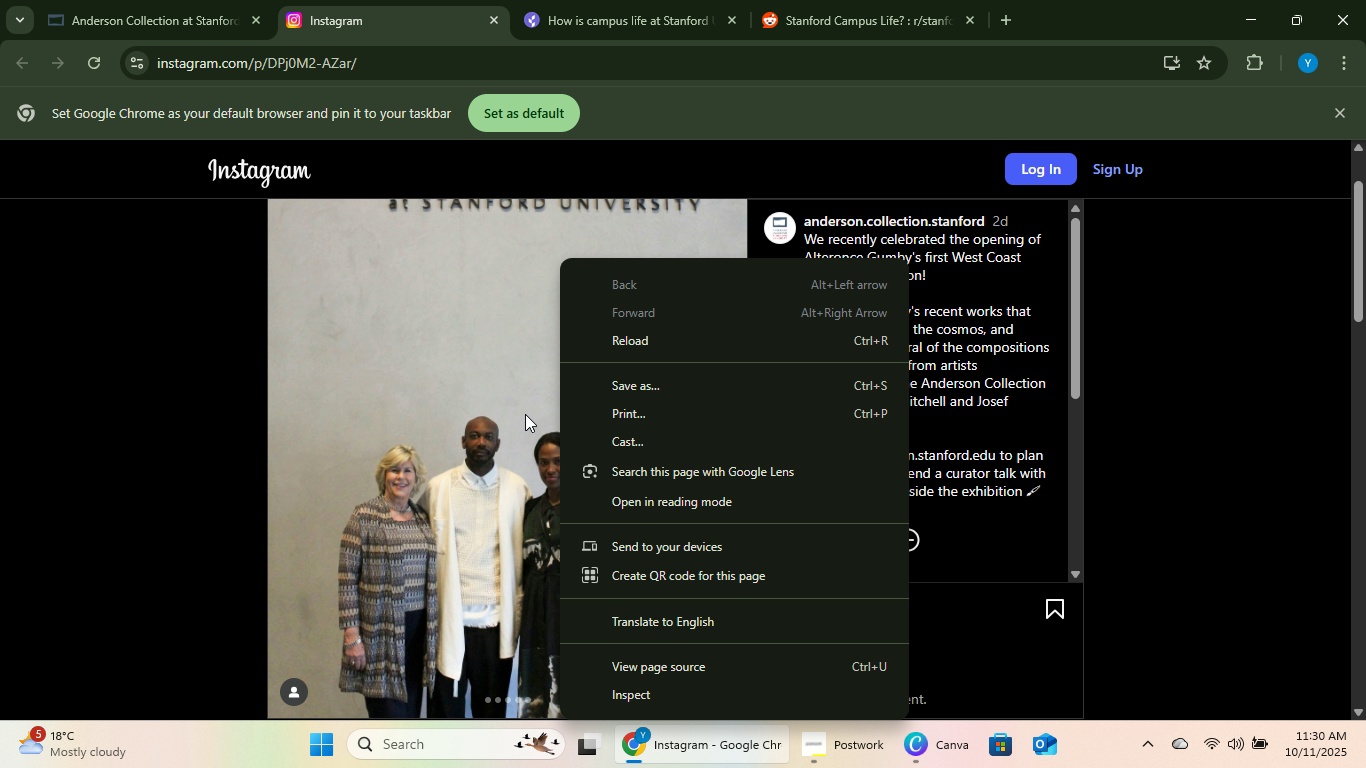 
left_click([513, 411])
 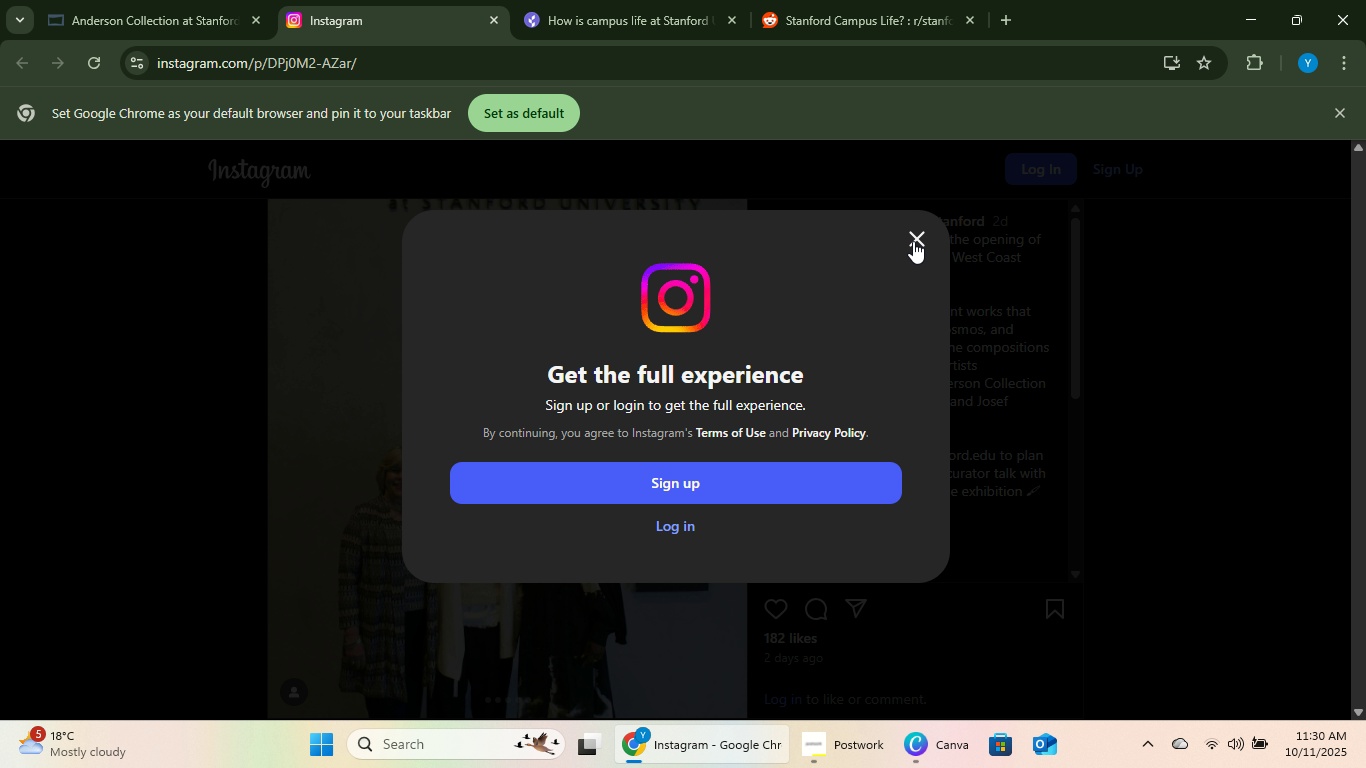 
left_click([919, 231])
 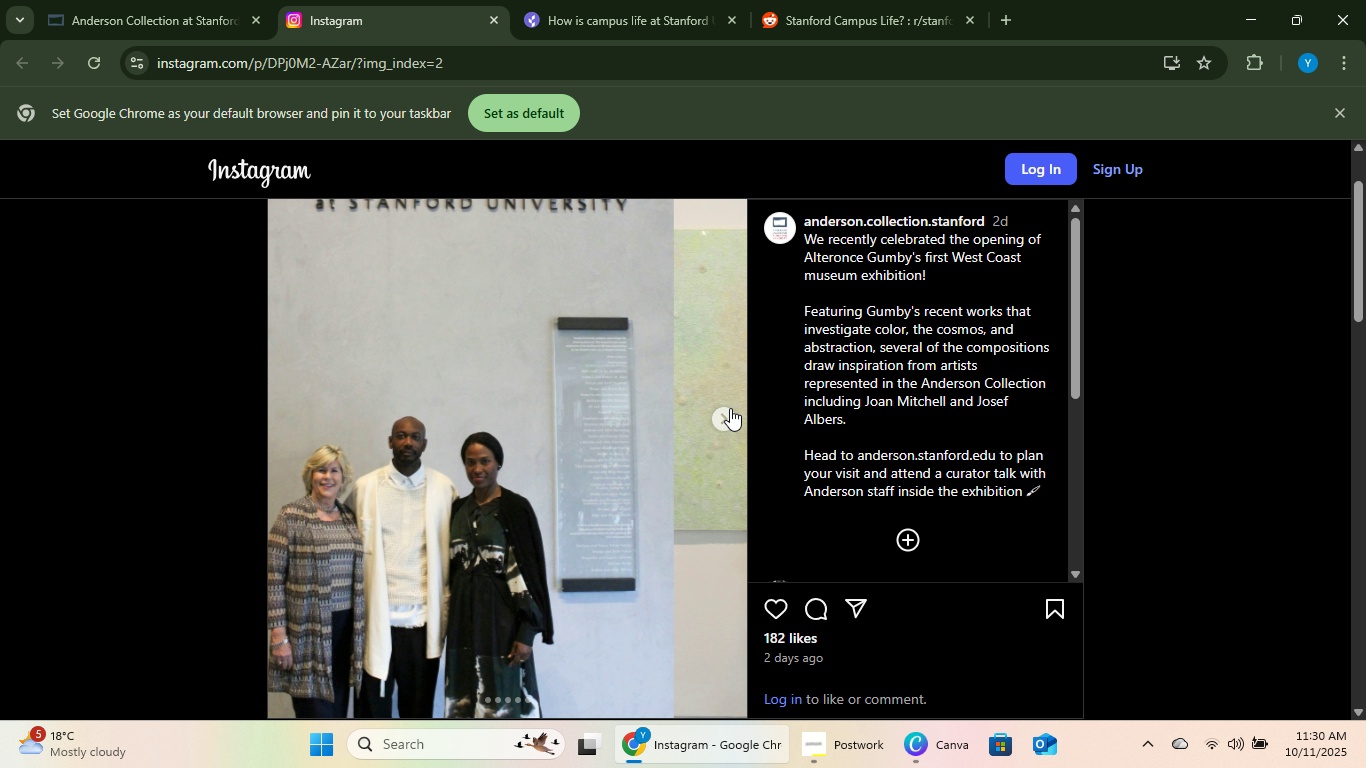 
left_click([729, 408])
 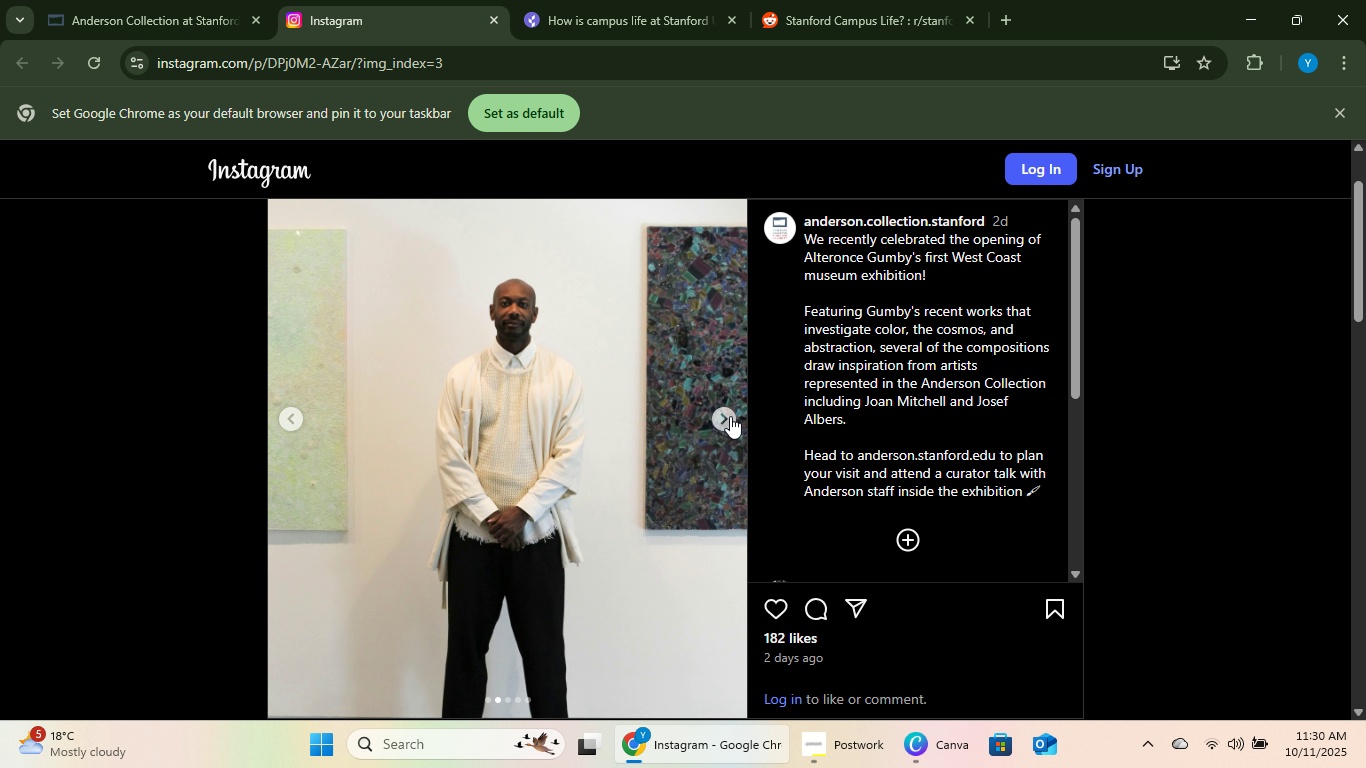 
left_click([730, 416])
 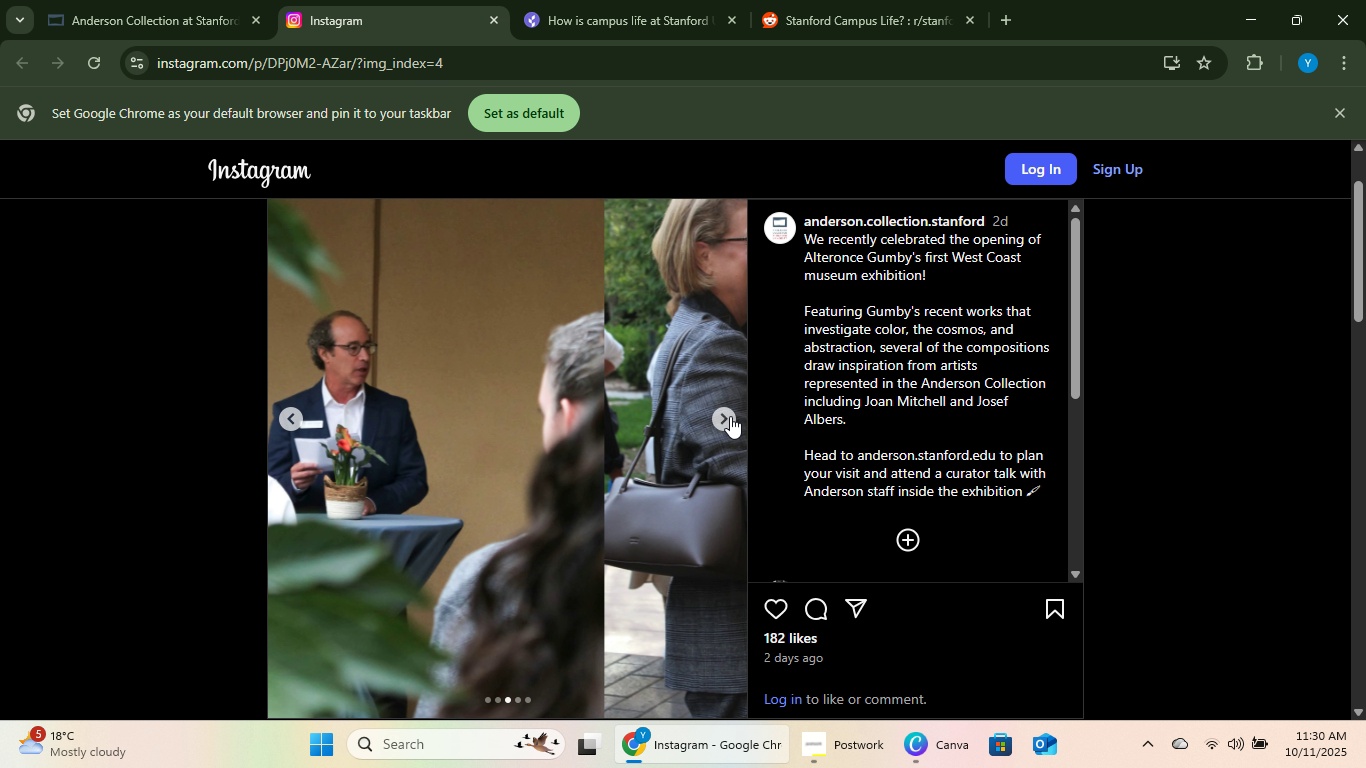 
left_click([730, 416])
 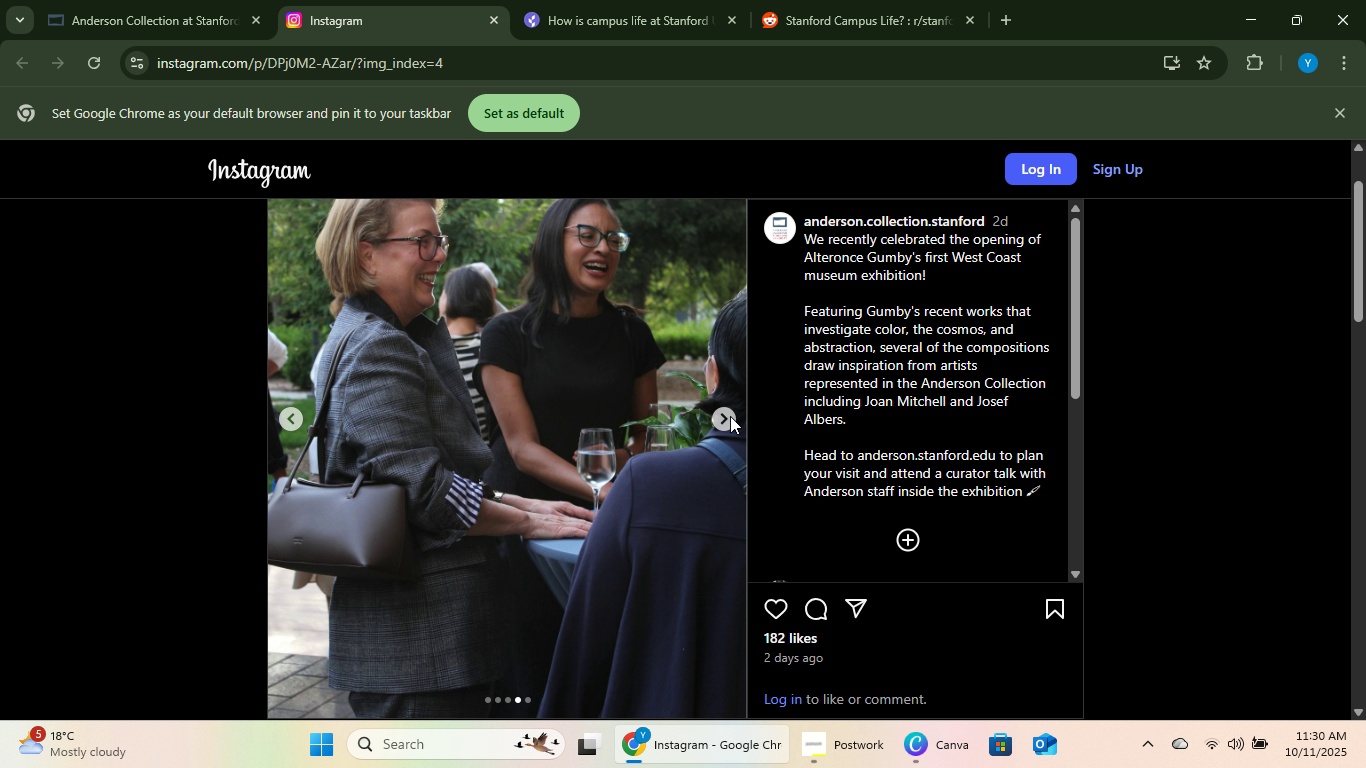 
left_click([730, 416])
 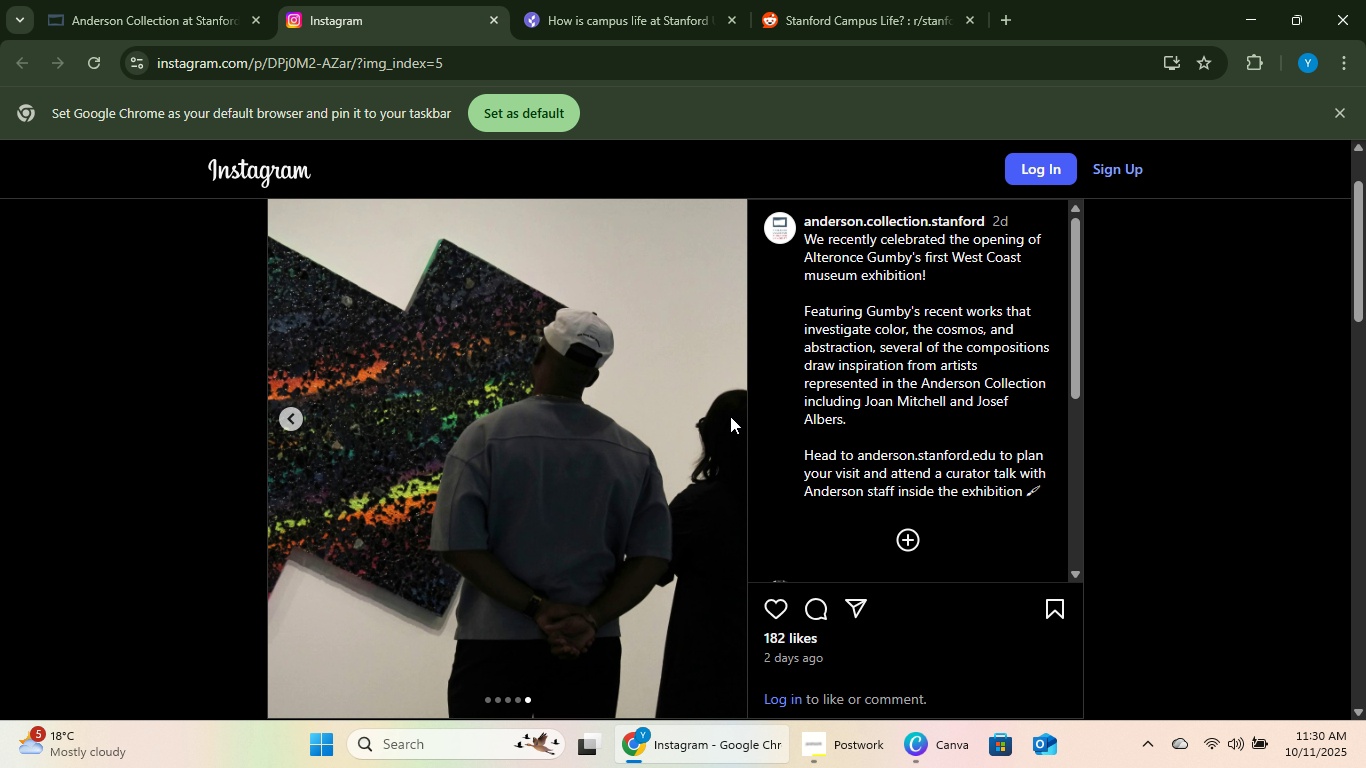 
left_click([730, 416])
 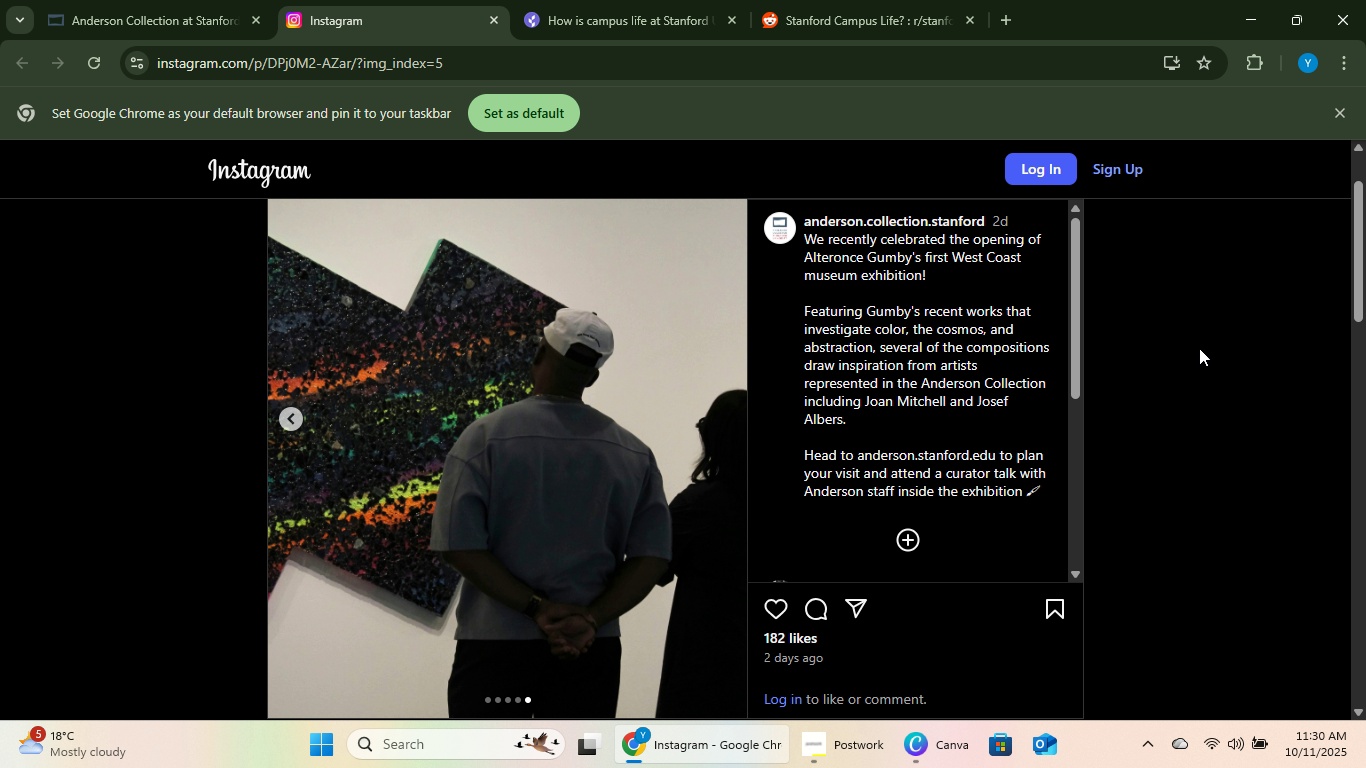 
left_click([162, 0])
 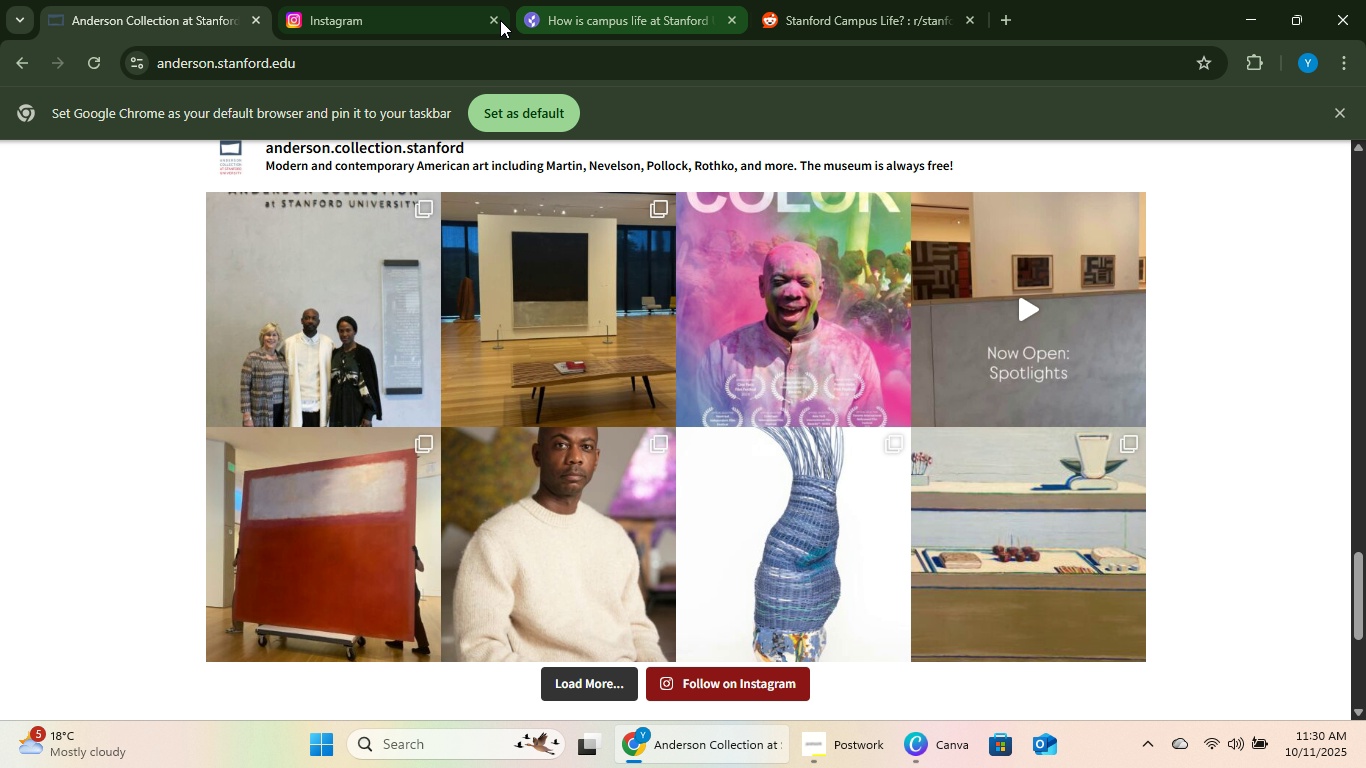 
left_click([489, 20])
 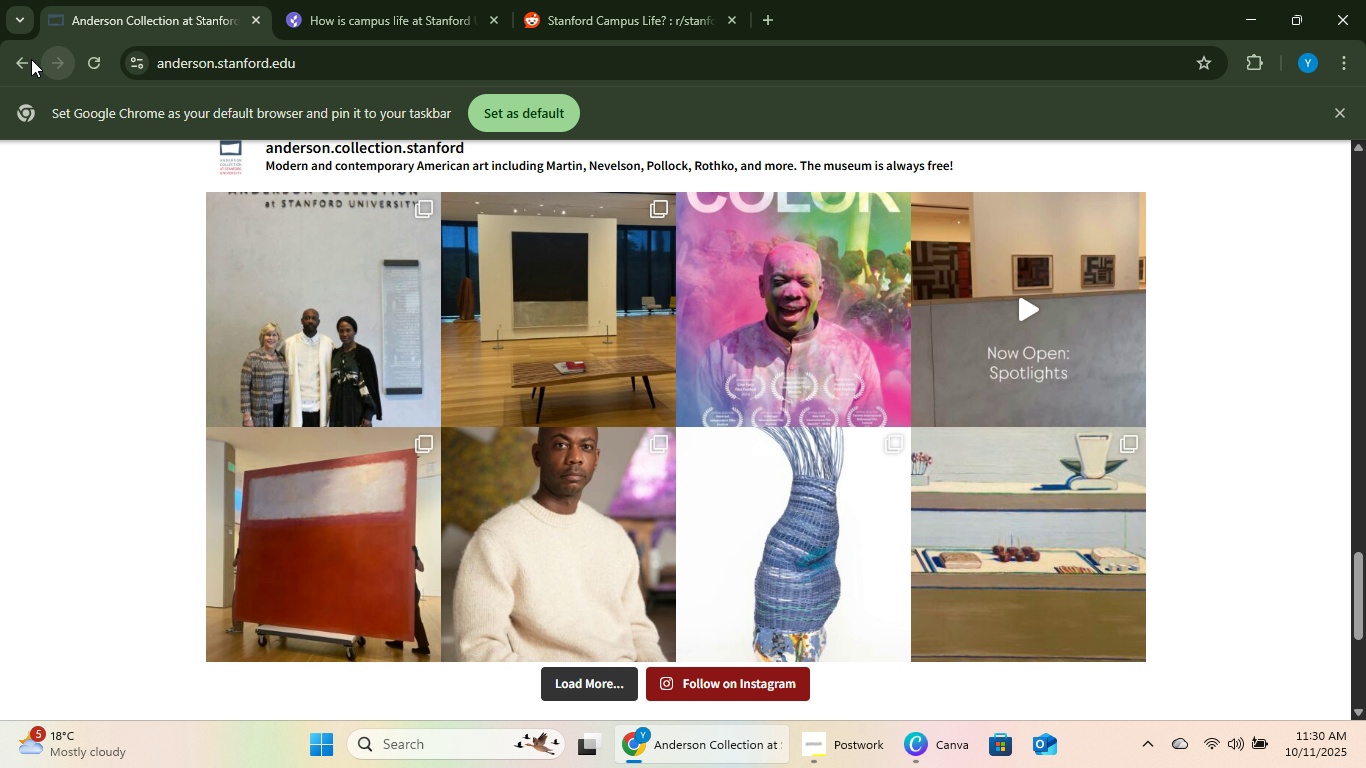 
left_click([31, 59])
 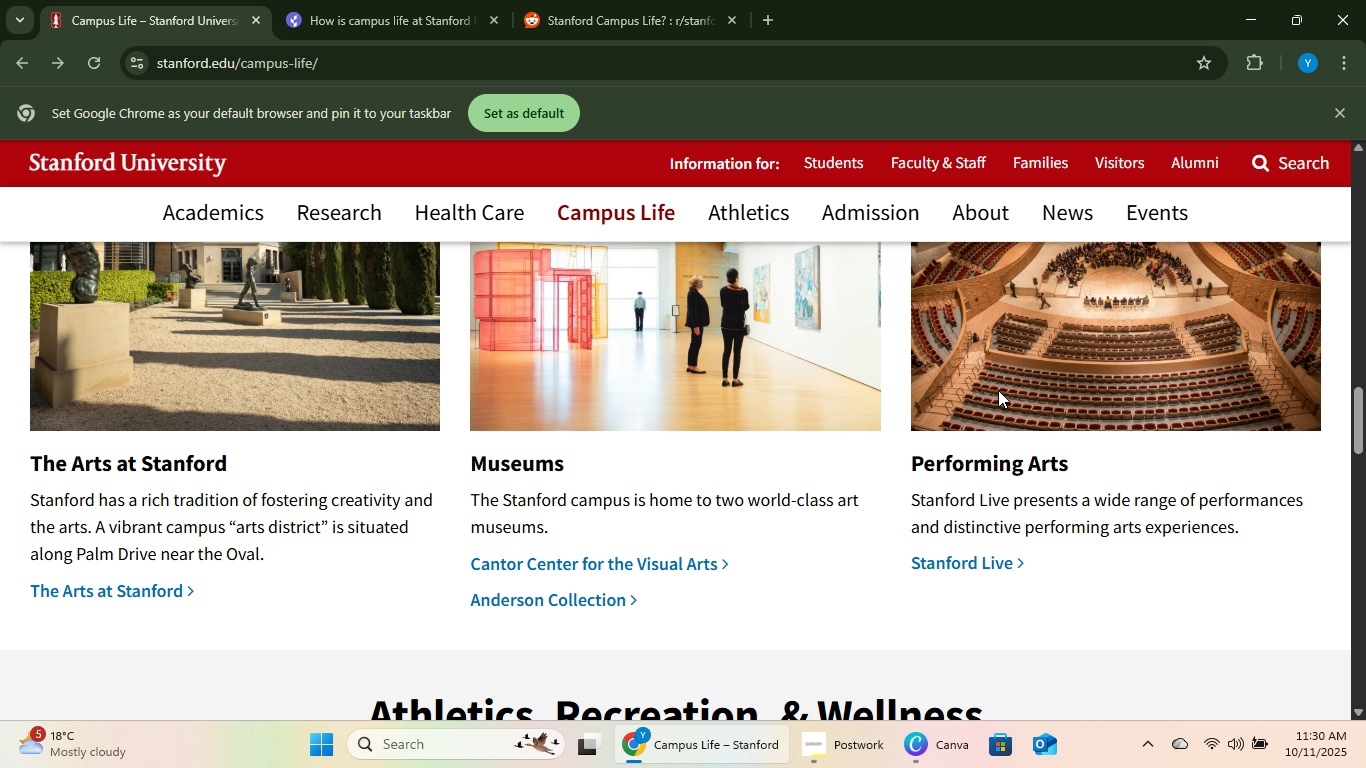 
scroll: coordinate [1013, 513], scroll_direction: down, amount: 2.0
 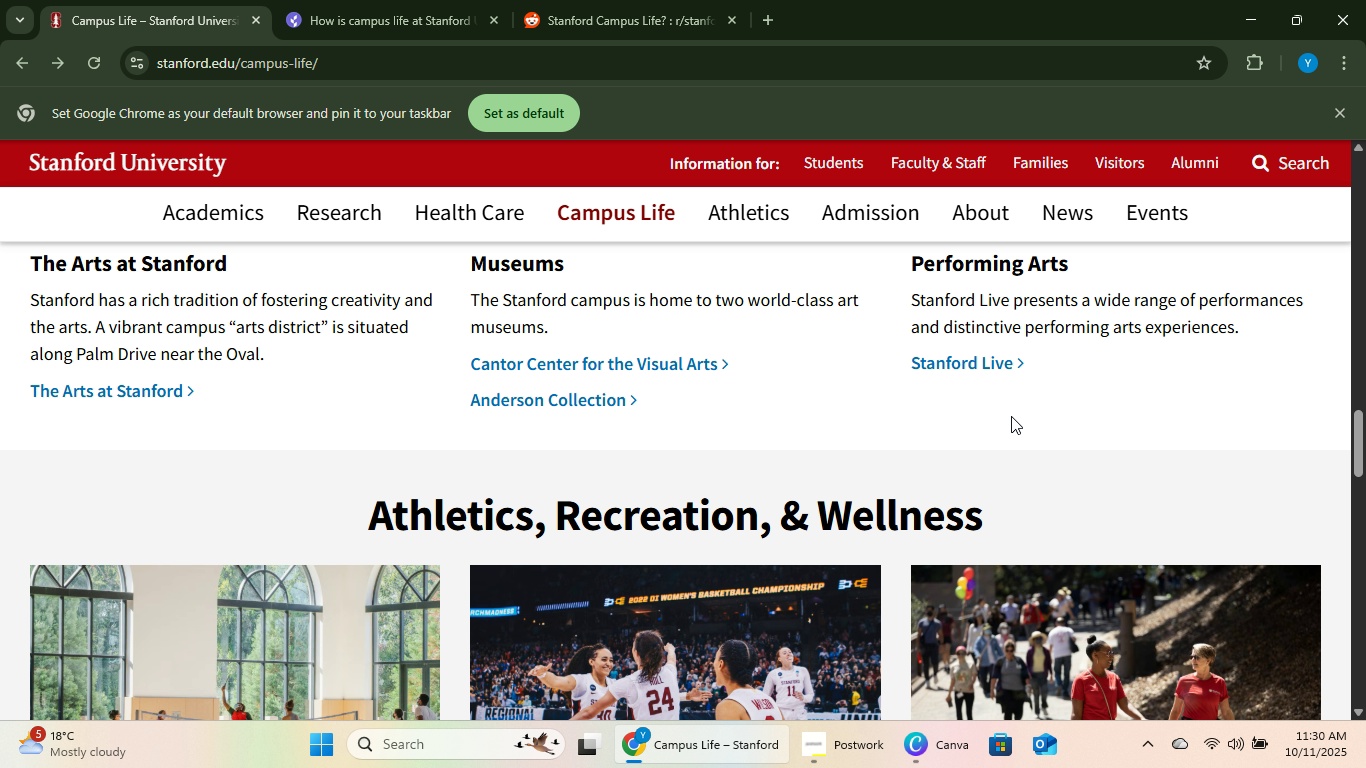 
left_click([1005, 364])
 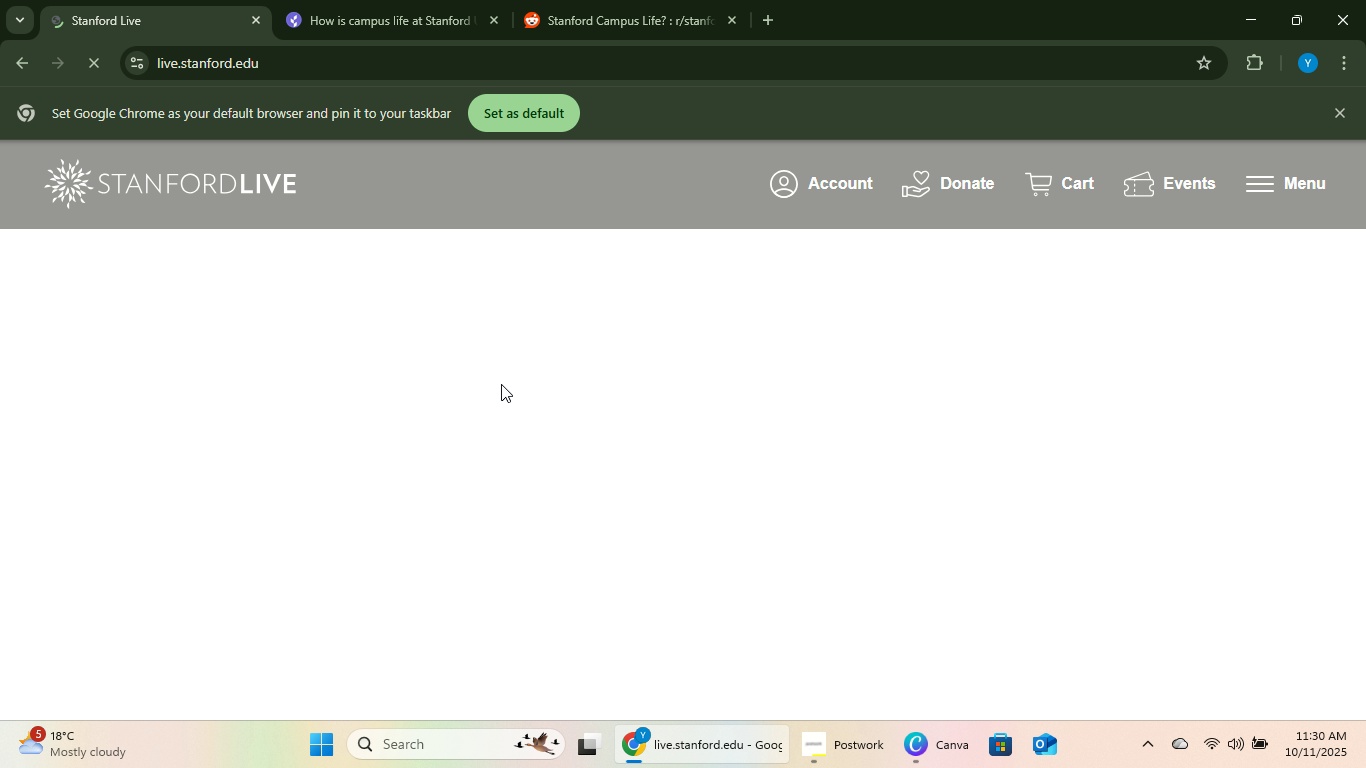 
scroll: coordinate [701, 347], scroll_direction: down, amount: 5.0